 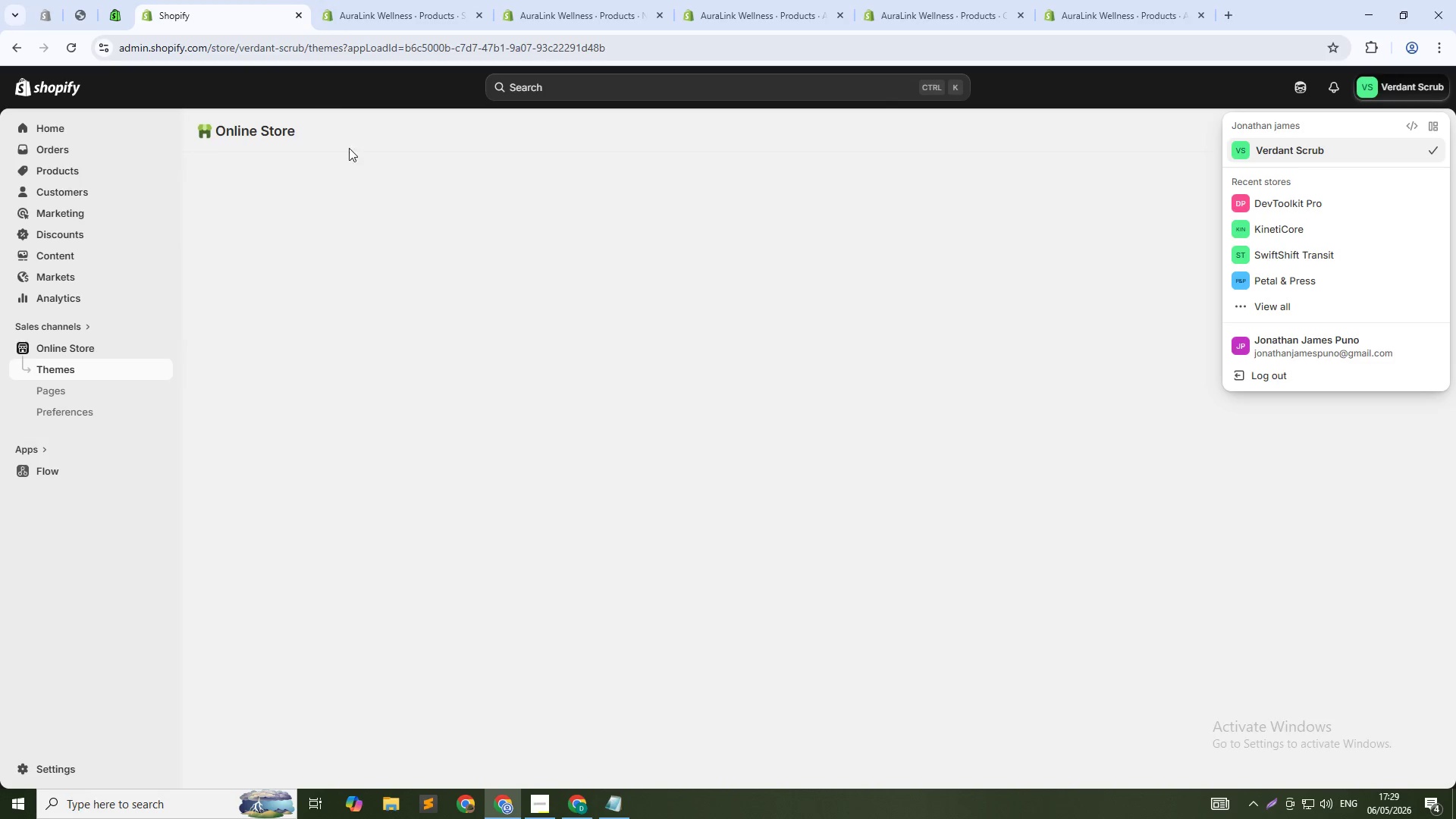 
left_click([1320, 547])
 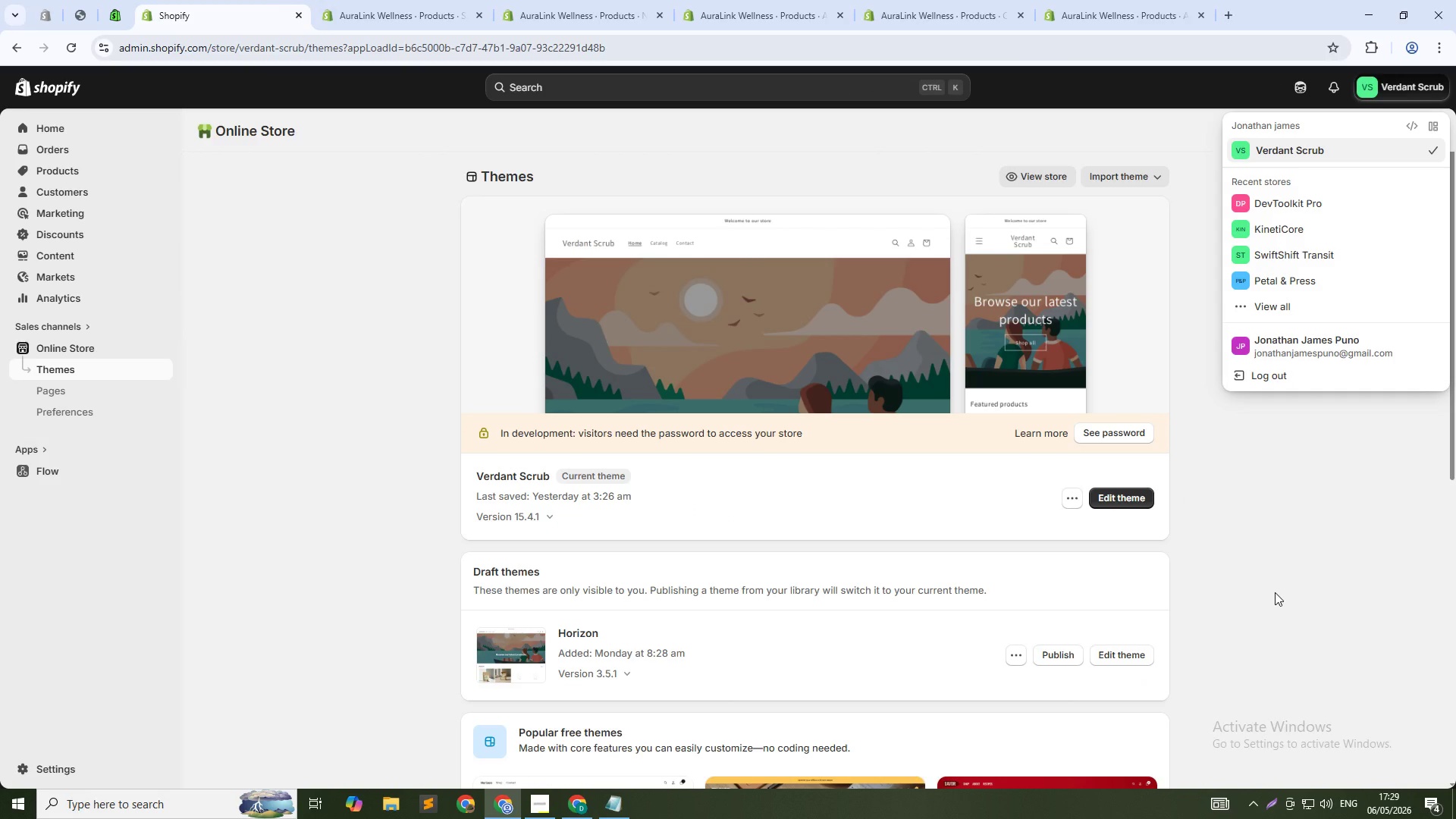 
left_click_drag(start_coordinate=[1275, 592], to_coordinate=[1250, 585])
 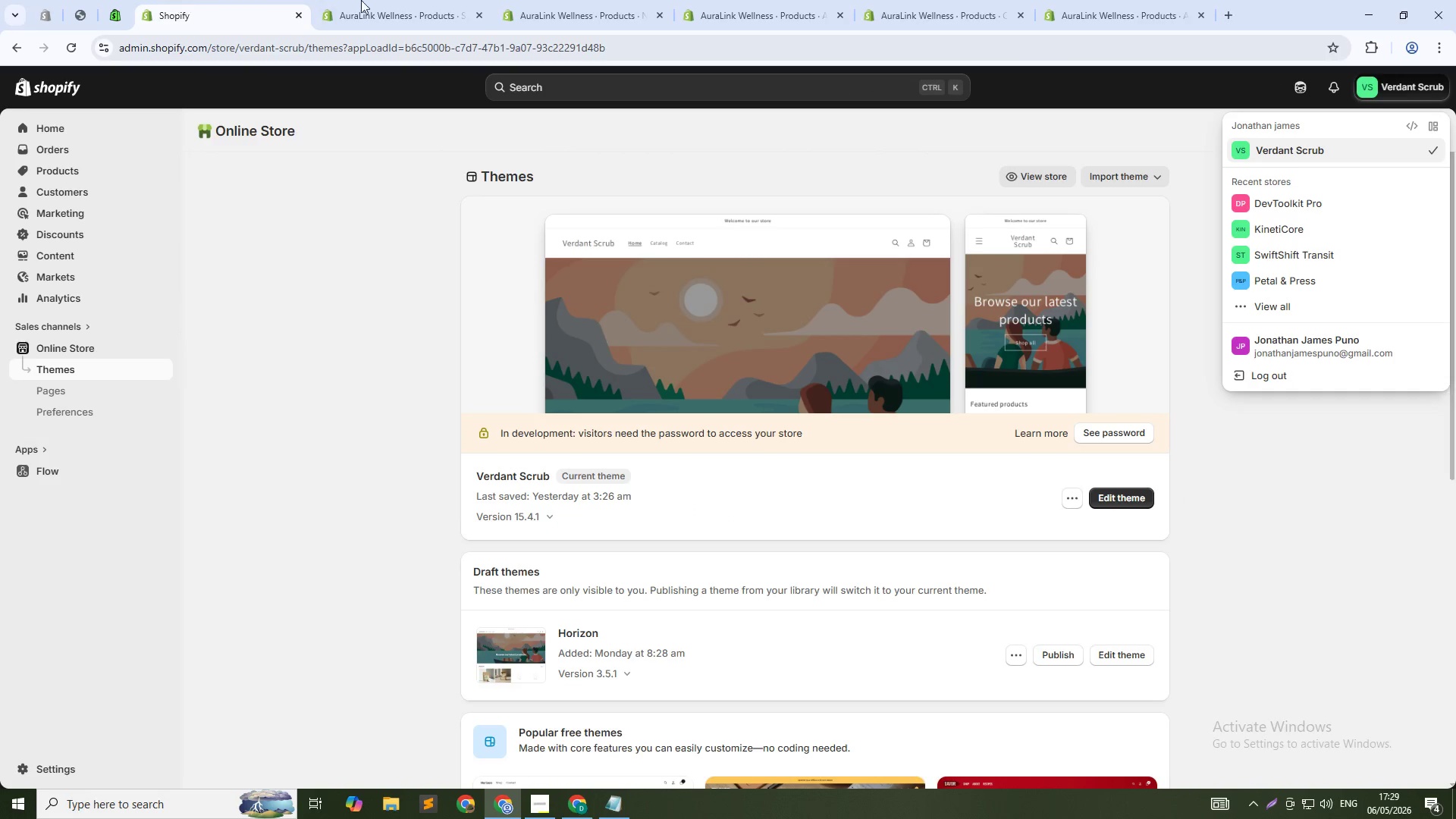 
left_click([407, 0])
 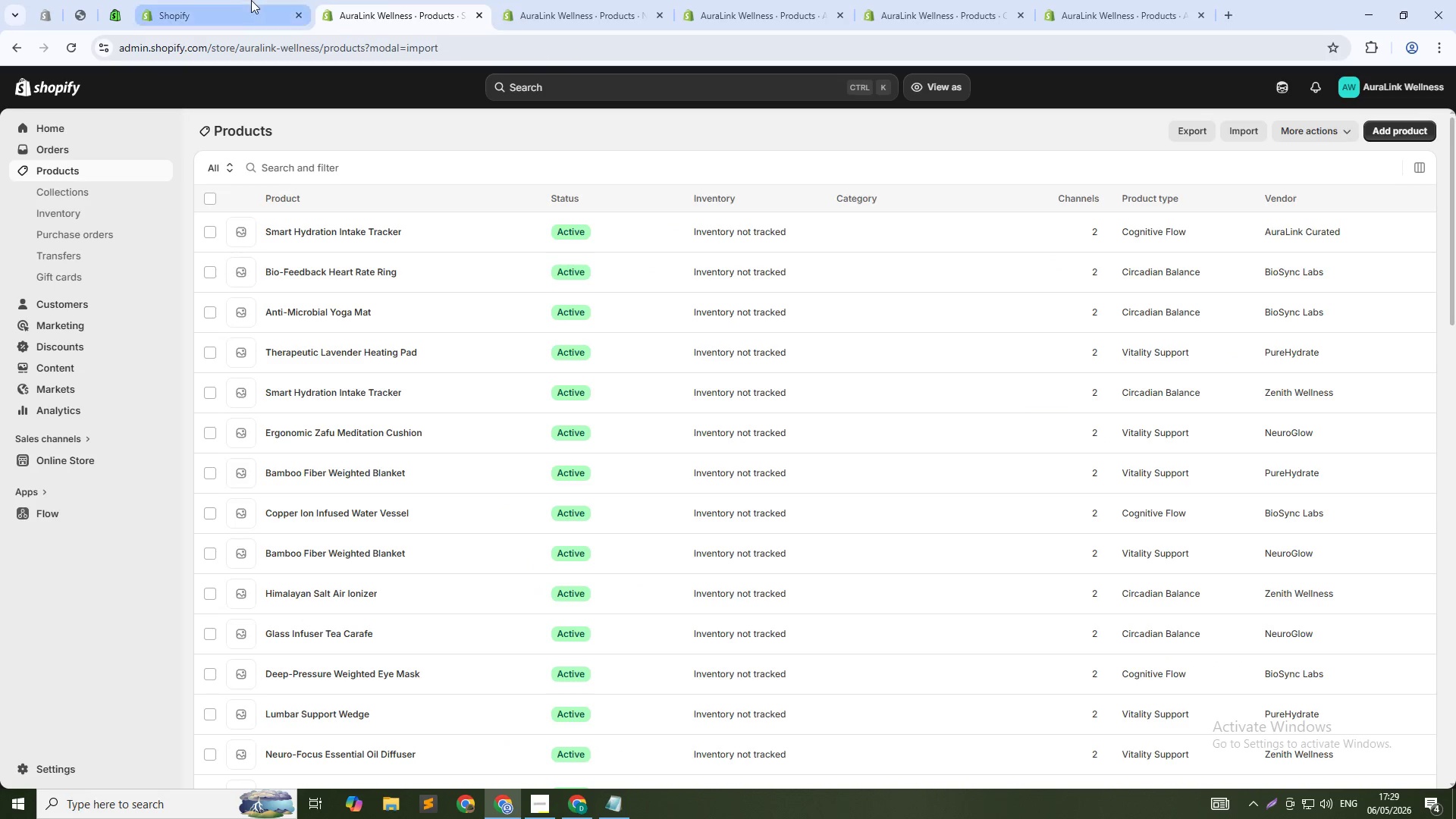 
middle_click([251, 0])
 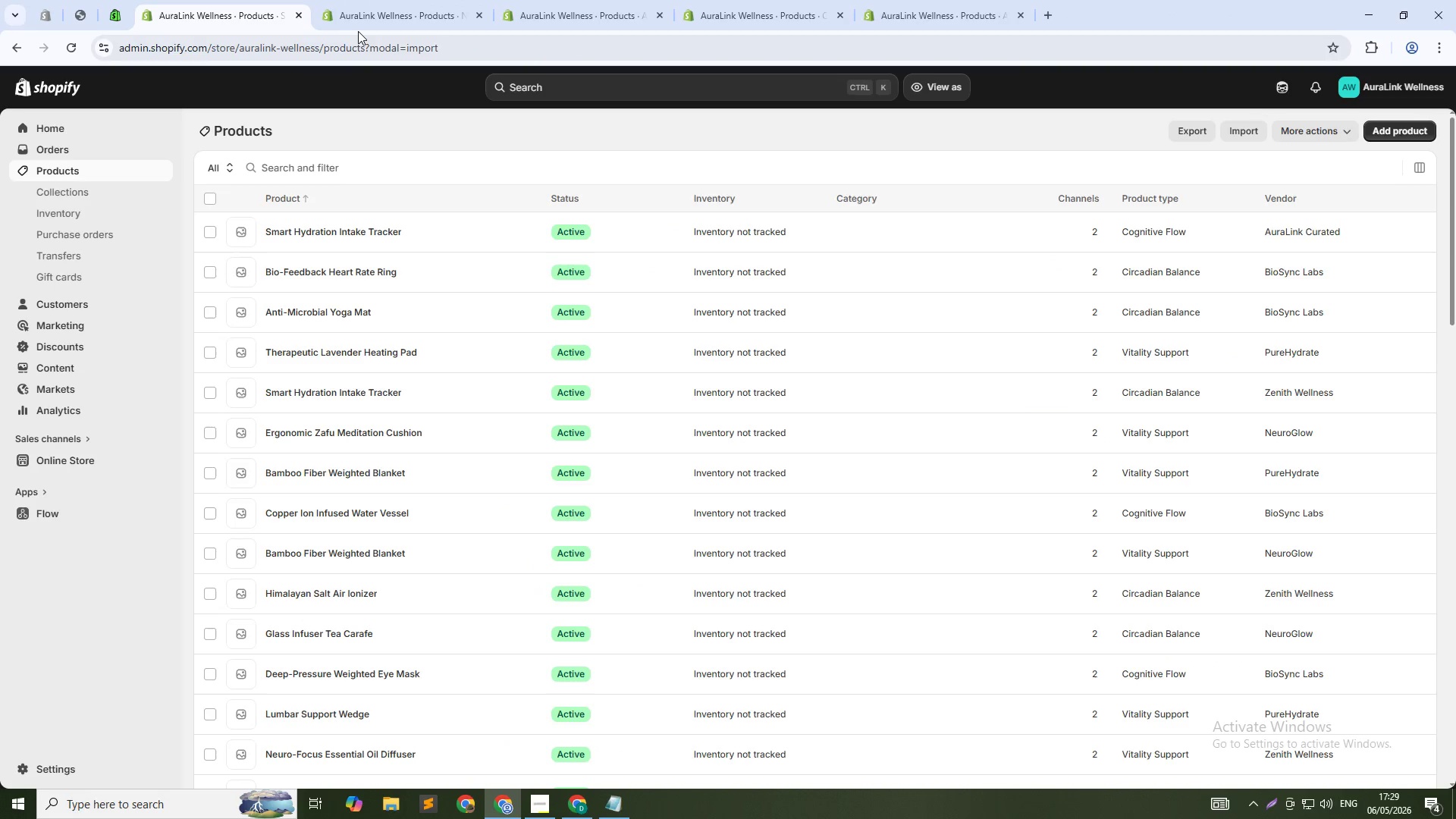 
hold_key(key=ControlLeft, duration=0.94)
left_click([69, 452])
 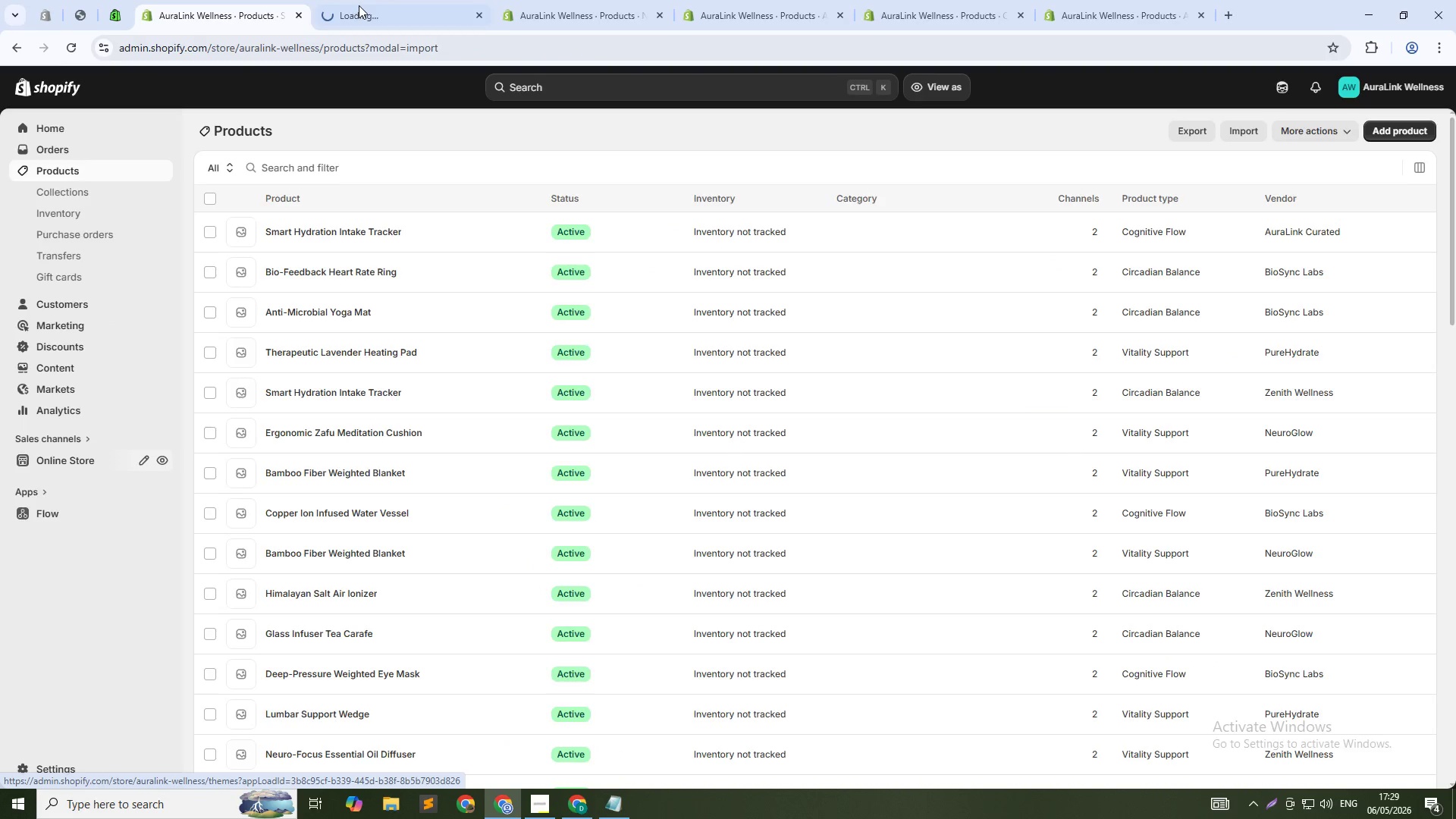 
left_click_drag(start_coordinate=[367, 0], to_coordinate=[239, 0])
 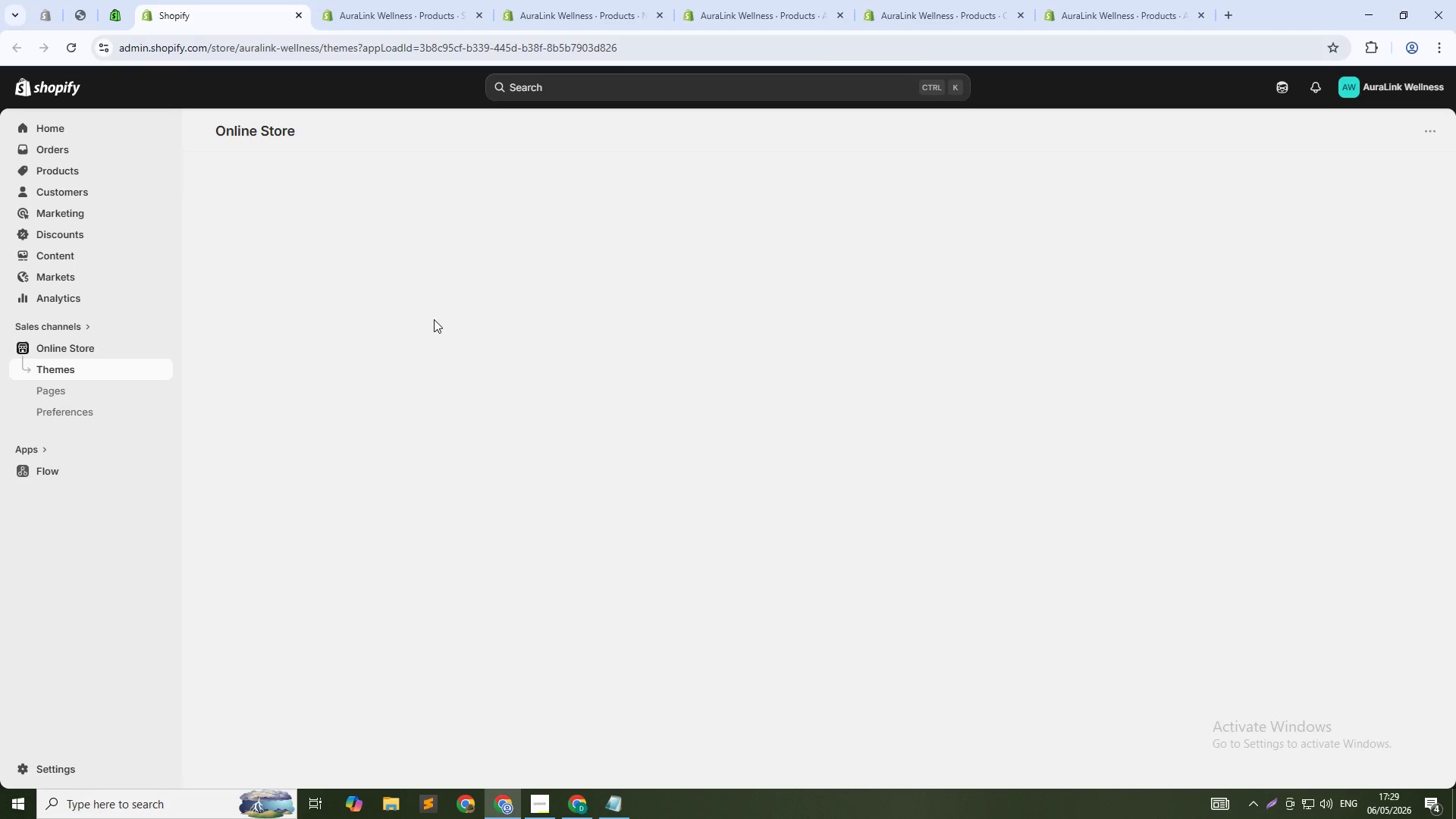 
wait(8.55)
 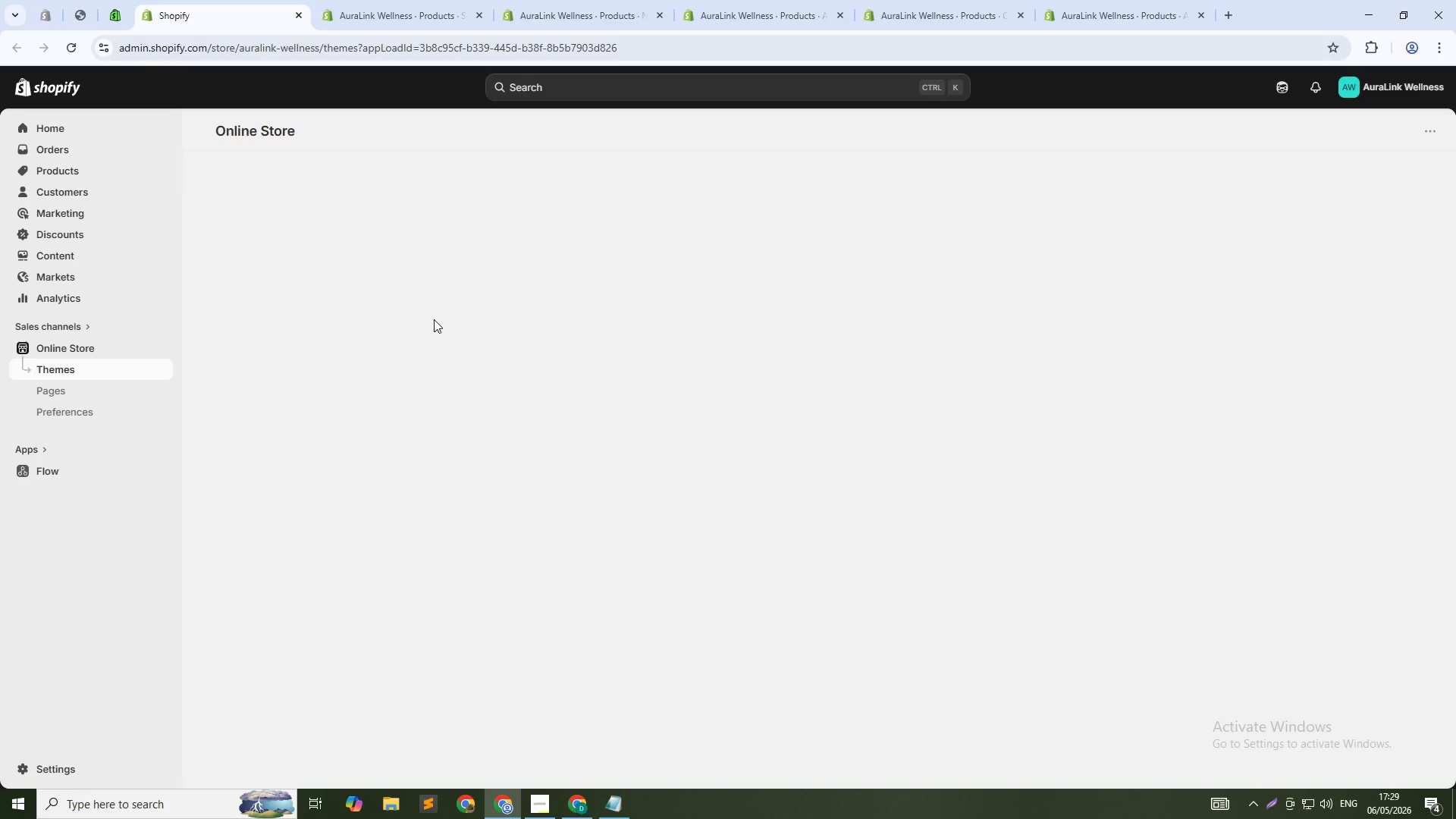 
key(NumpadEnter)
 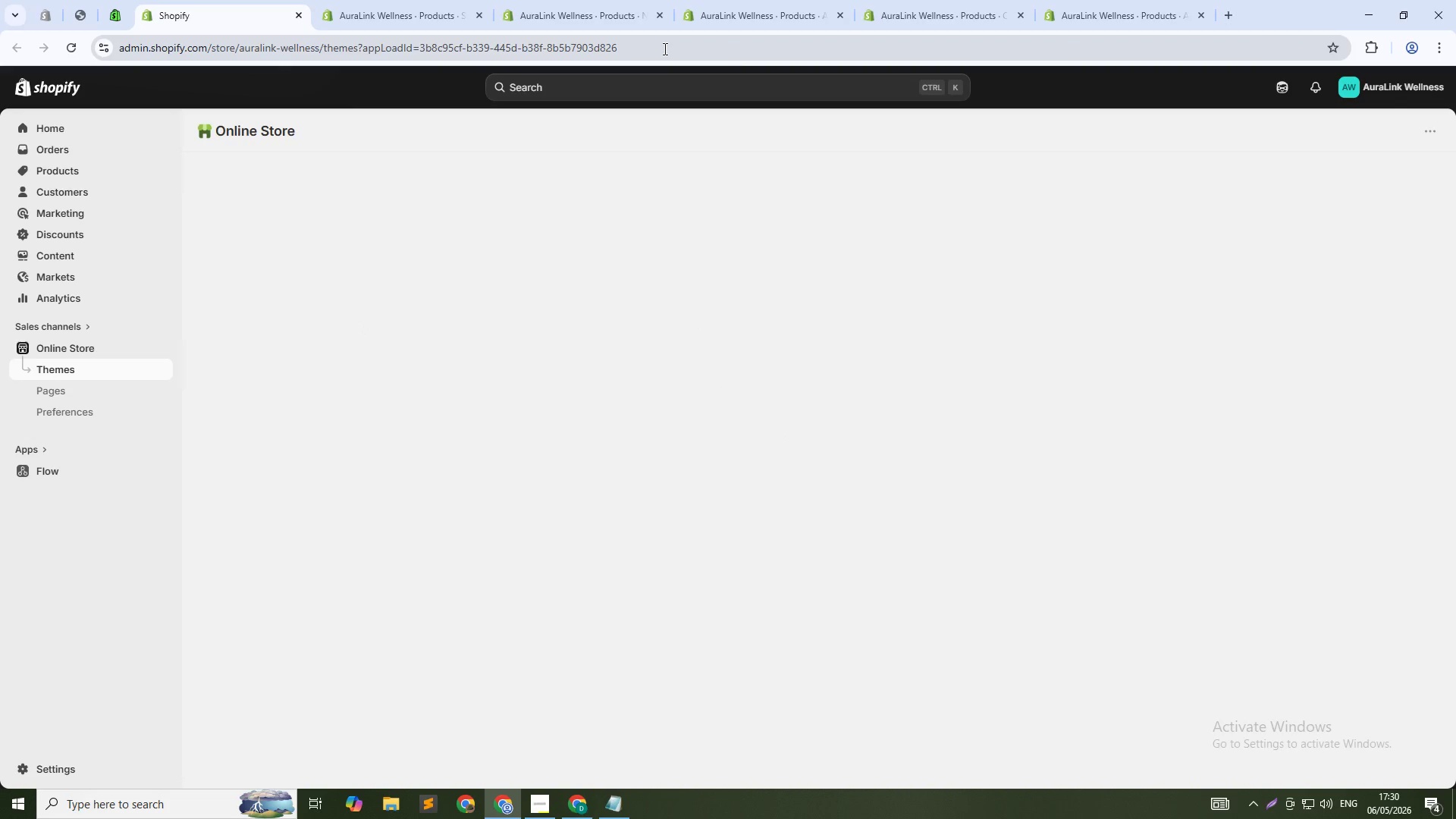 
wait(9.2)
 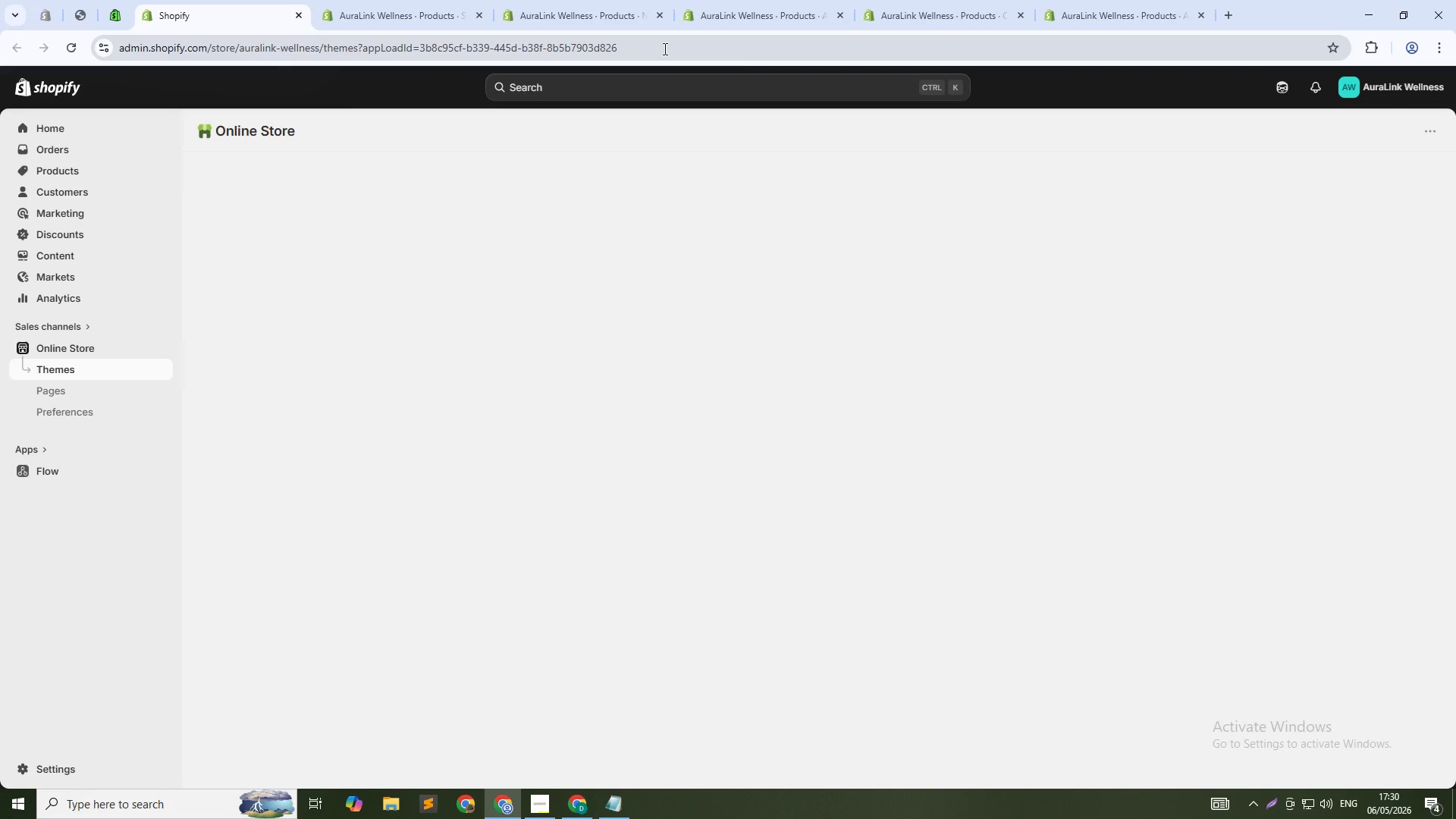 
left_click([824, 270])
 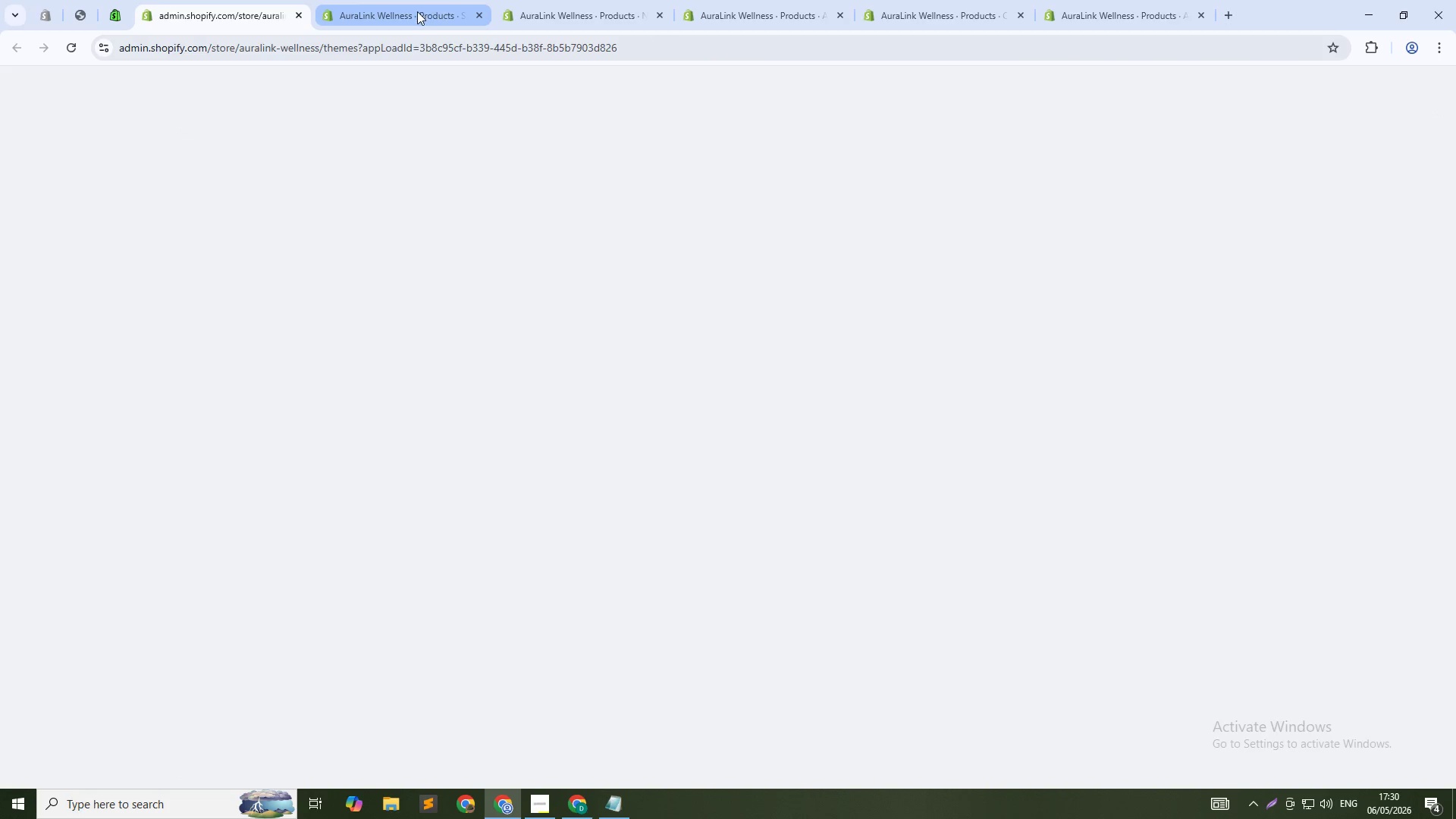 
left_click([412, 11])
 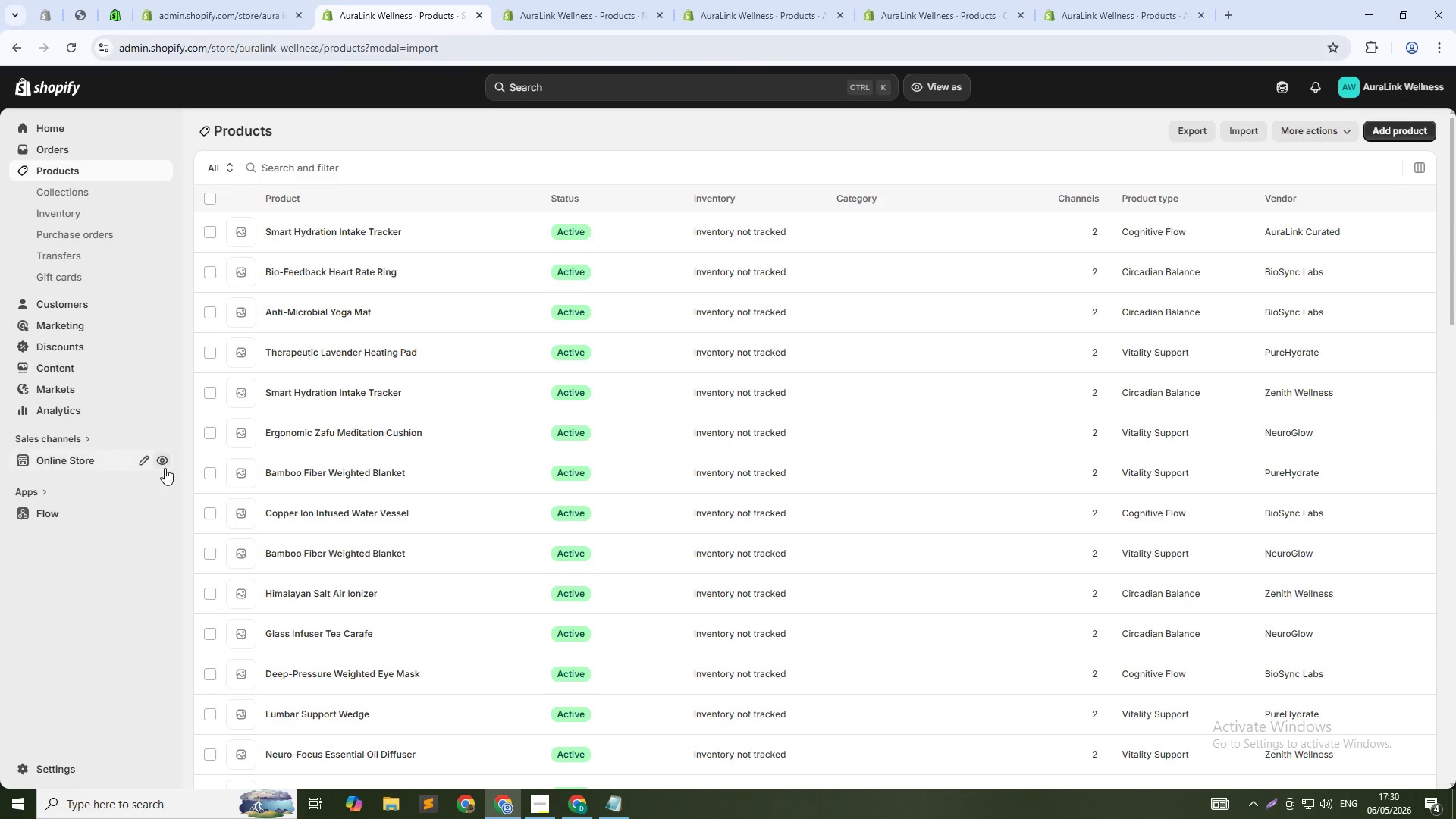 
hold_key(key=ControlLeft, duration=0.53)
left_click([165, 463])
 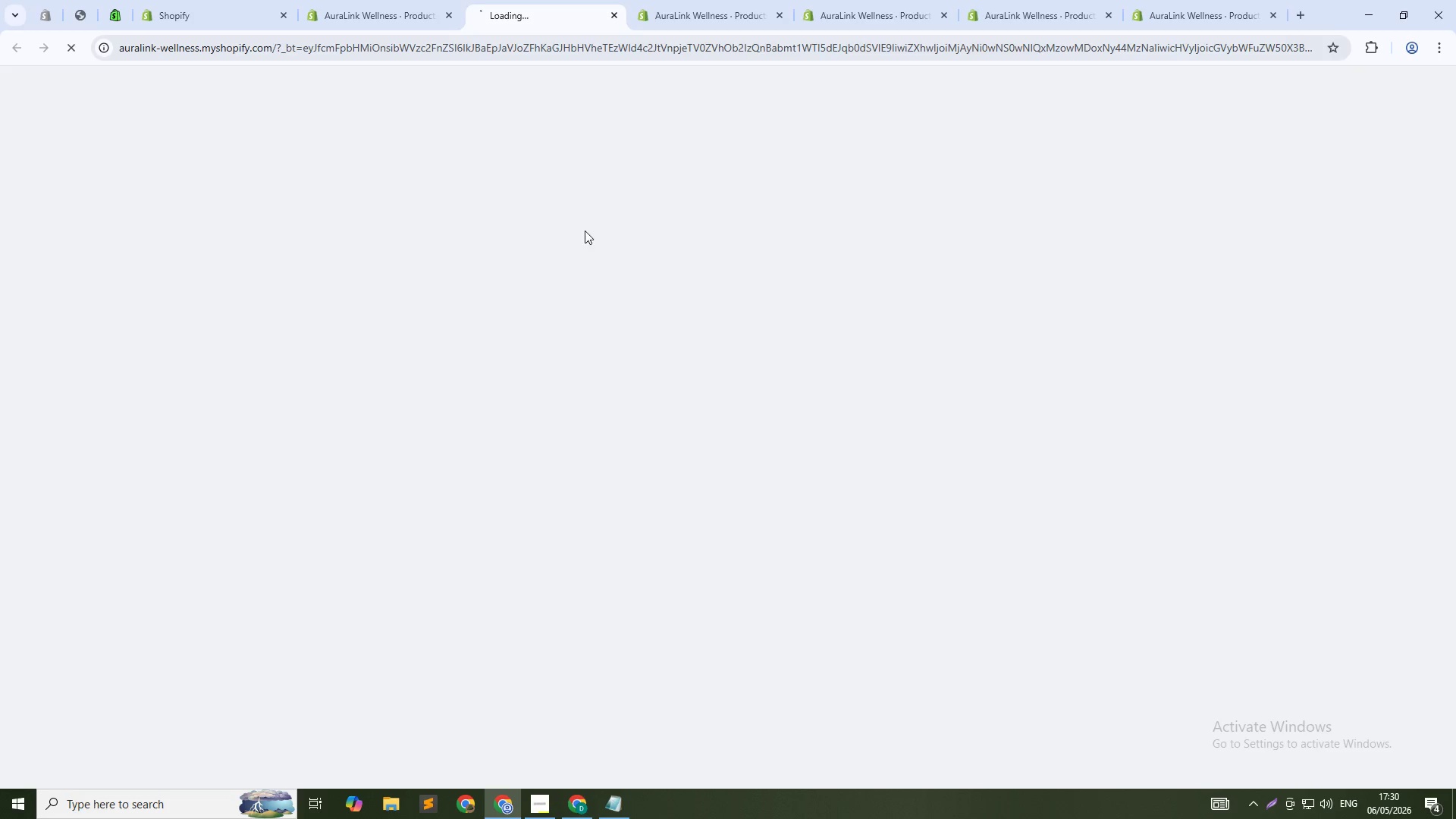 
wait(5.33)
 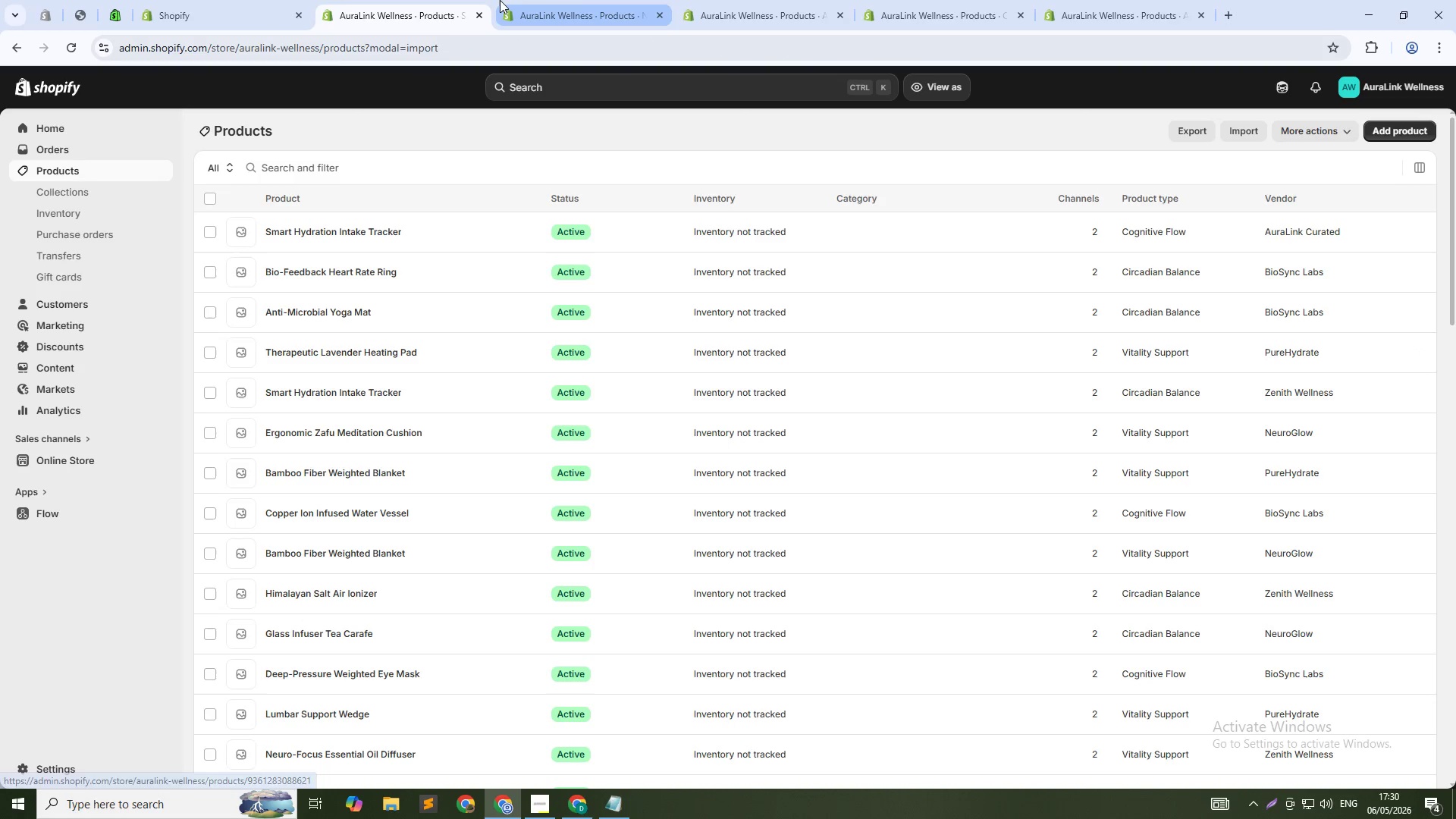 
left_click([362, 52])
 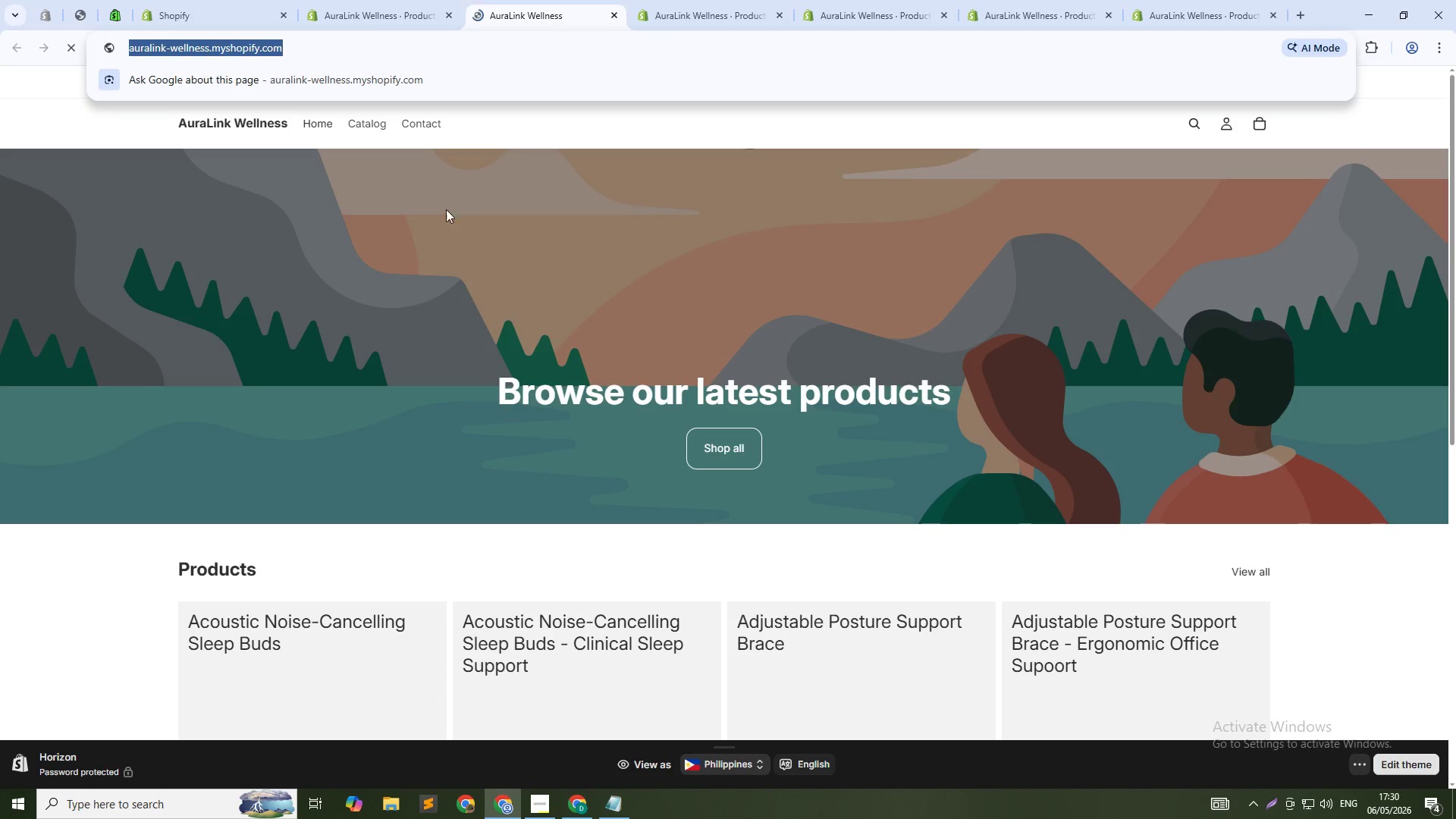 
left_click([81, 120])
 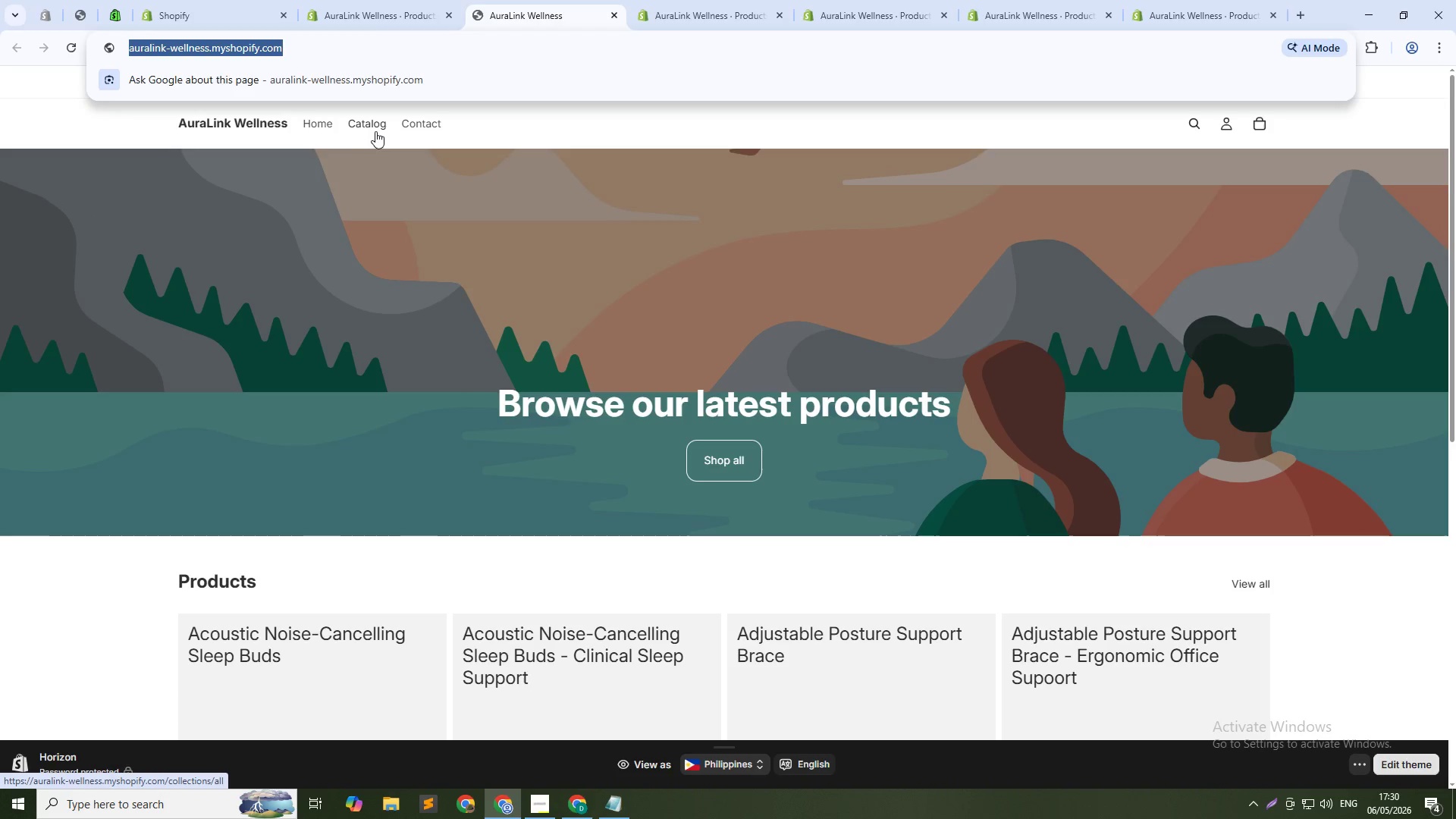 
left_click([375, 130])
 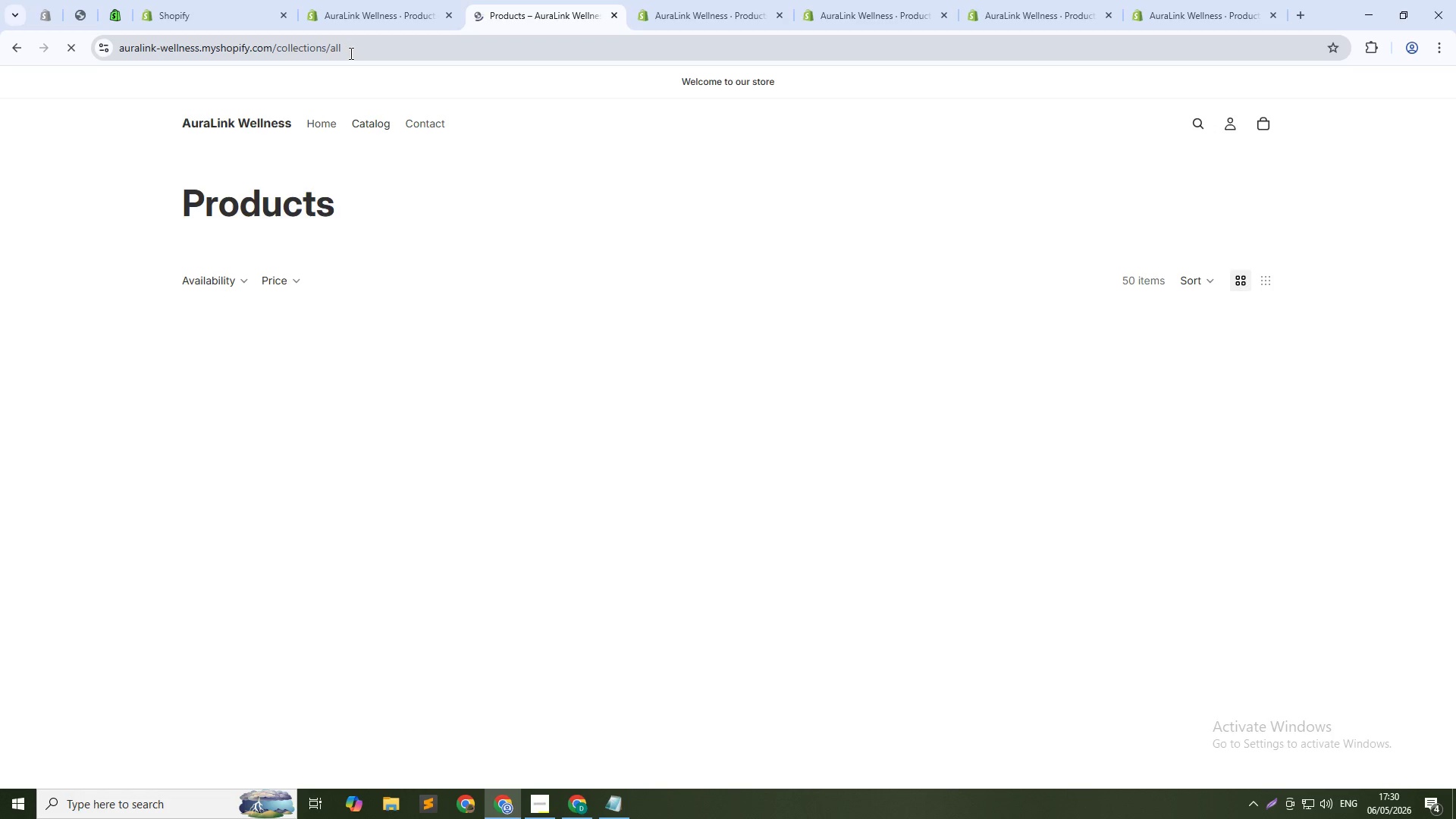 
key(Alt+AltLeft)
 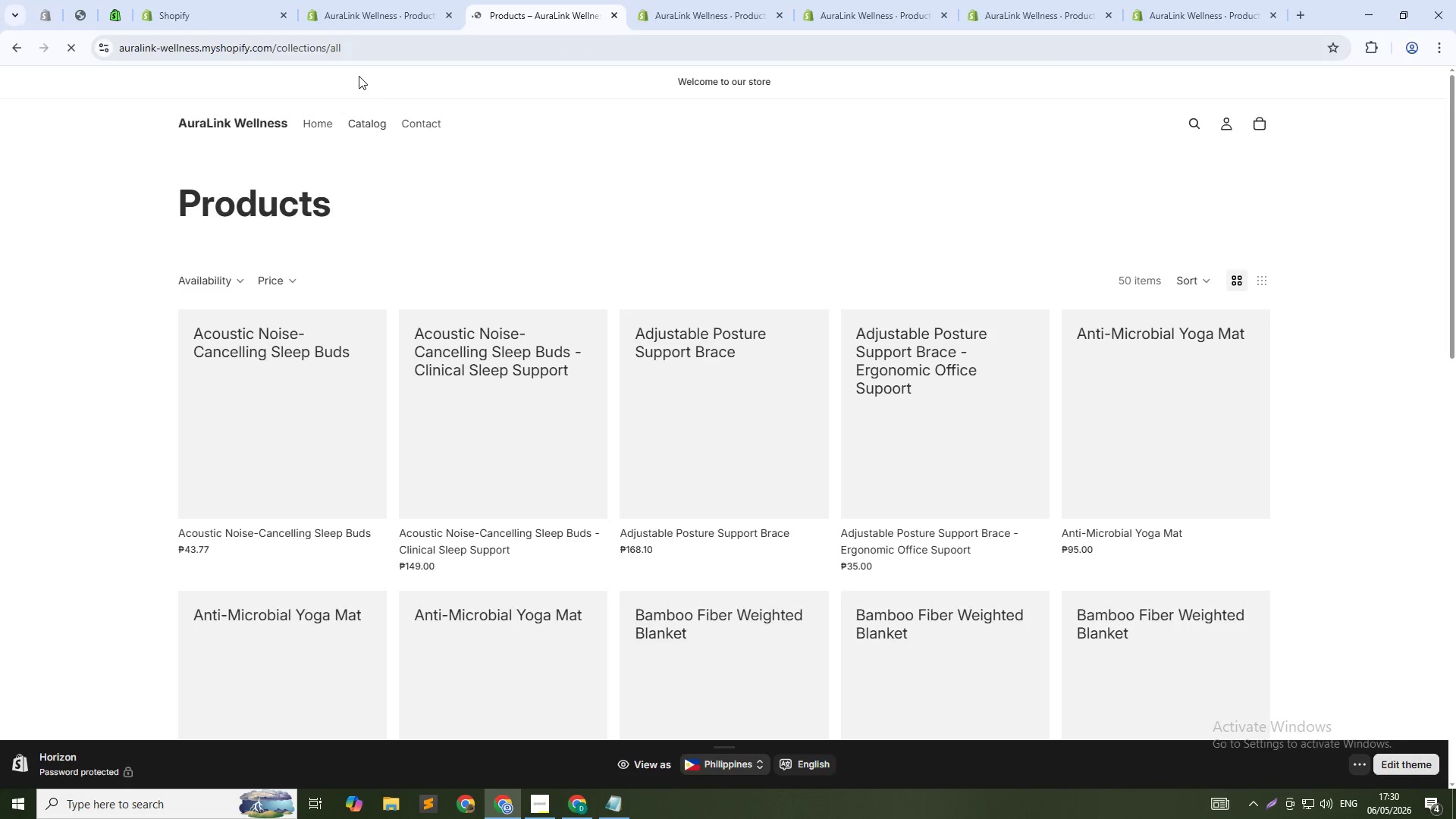 
key(Alt+Tab)